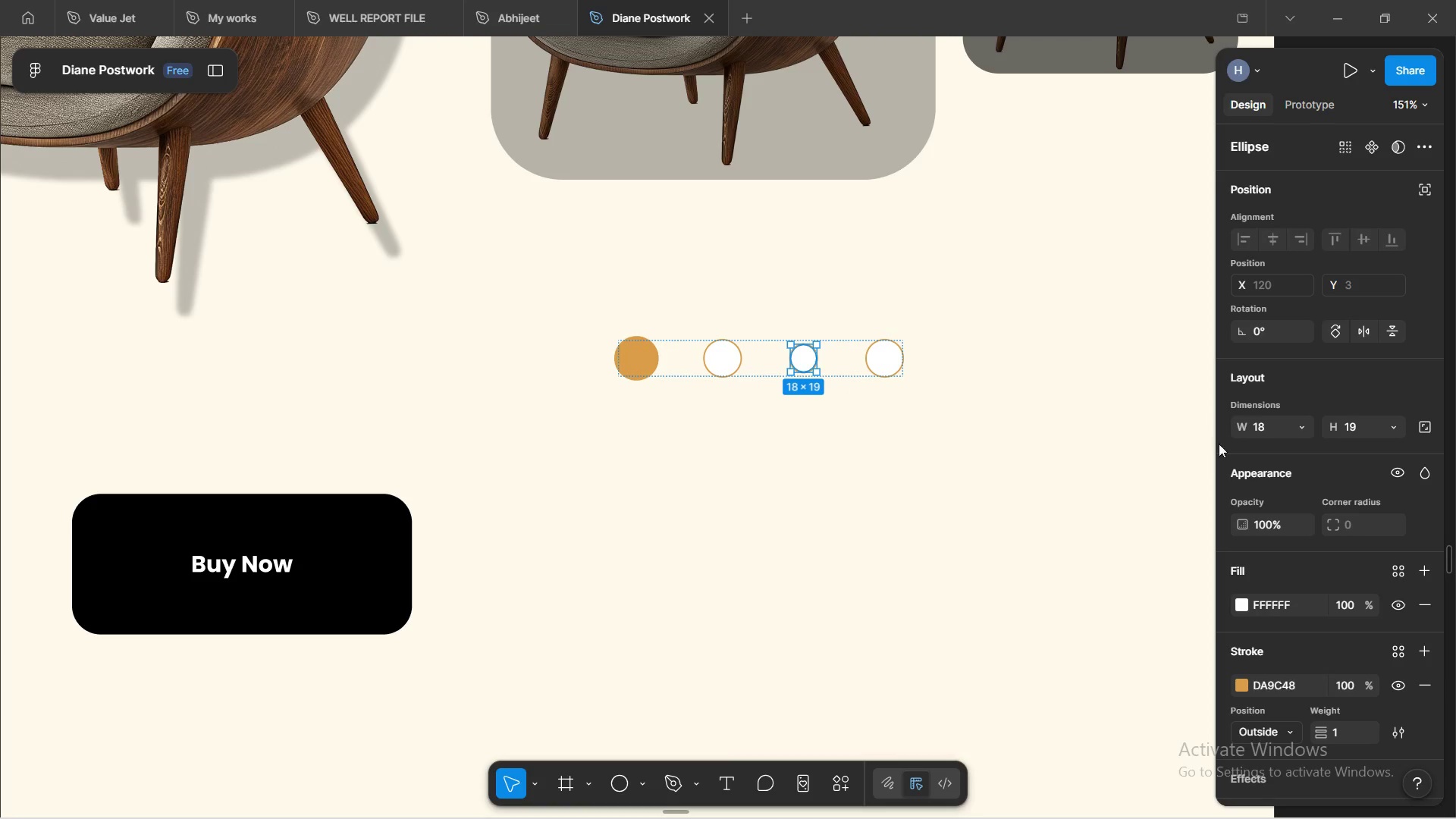 
left_click([1270, 425])
 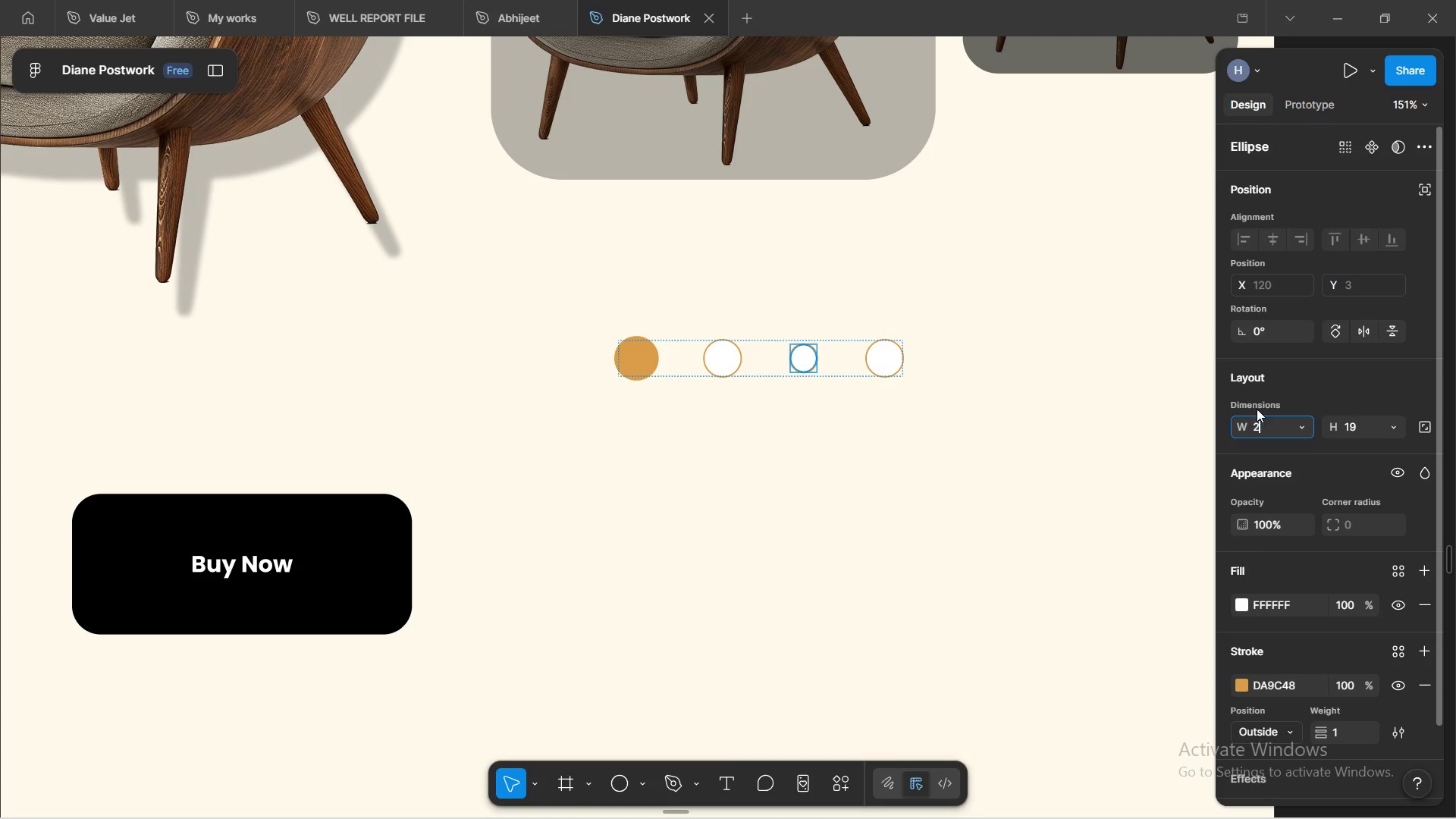 
type(25)
 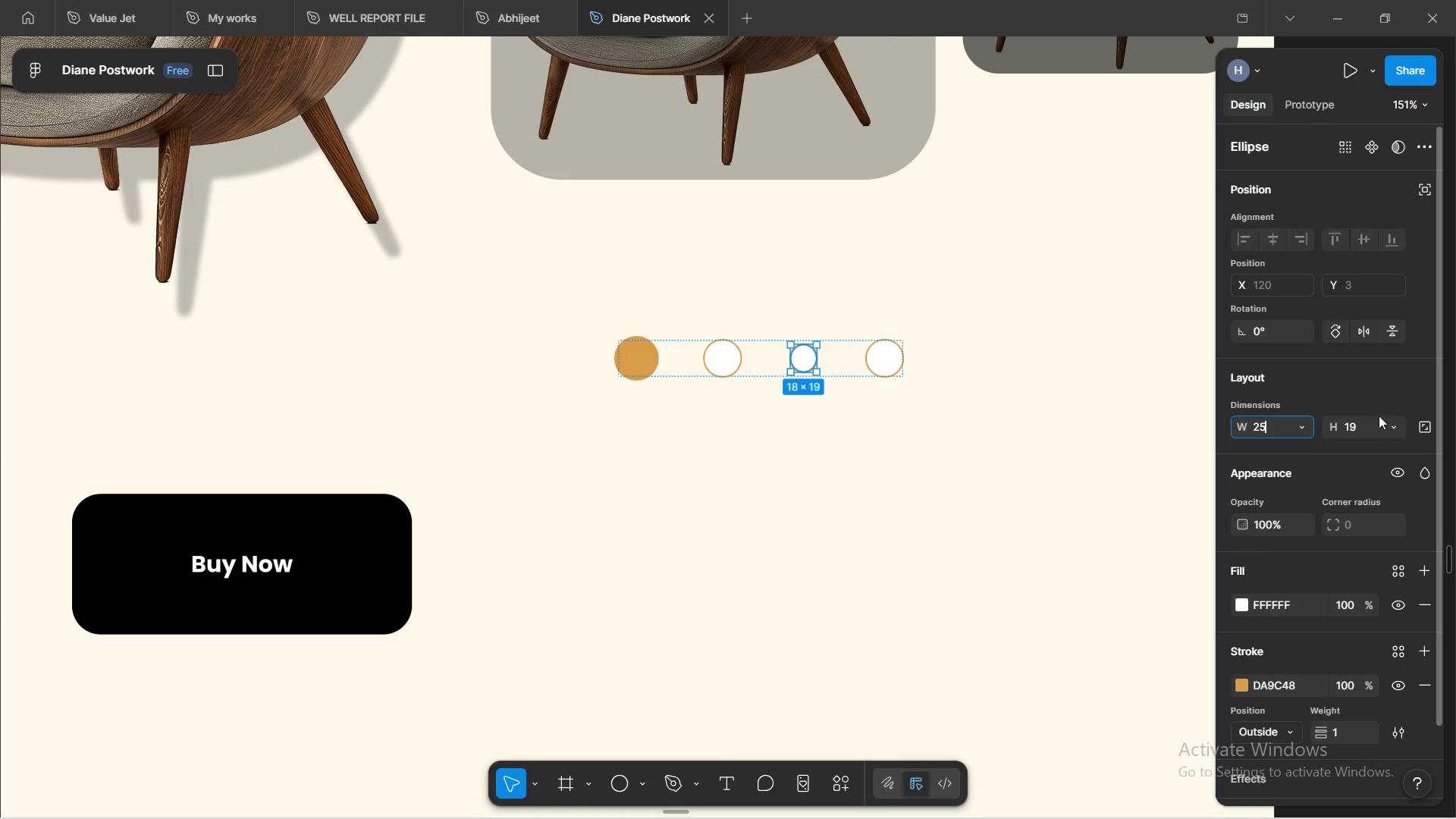 
left_click([1360, 431])
 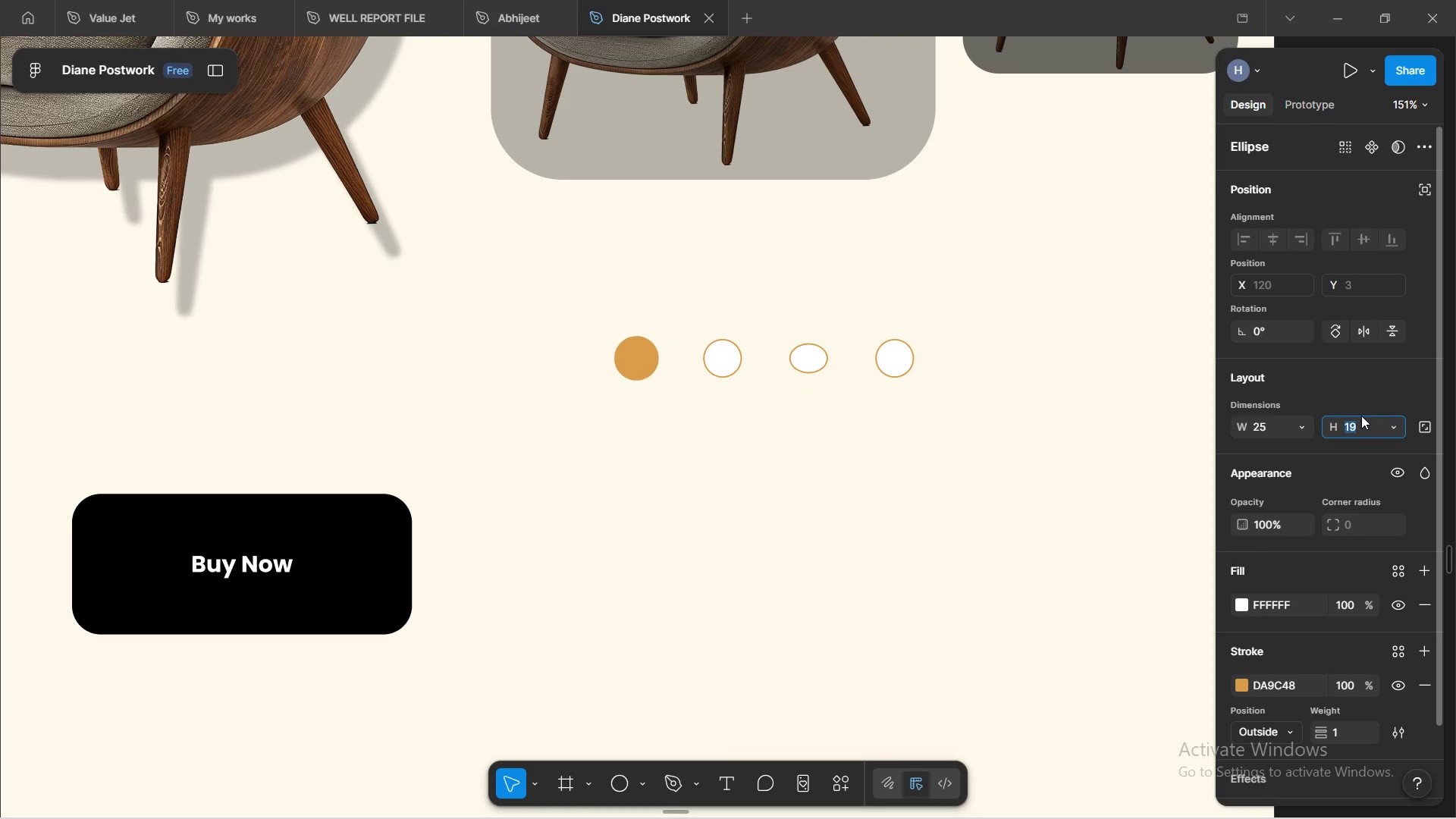 
type(25)
 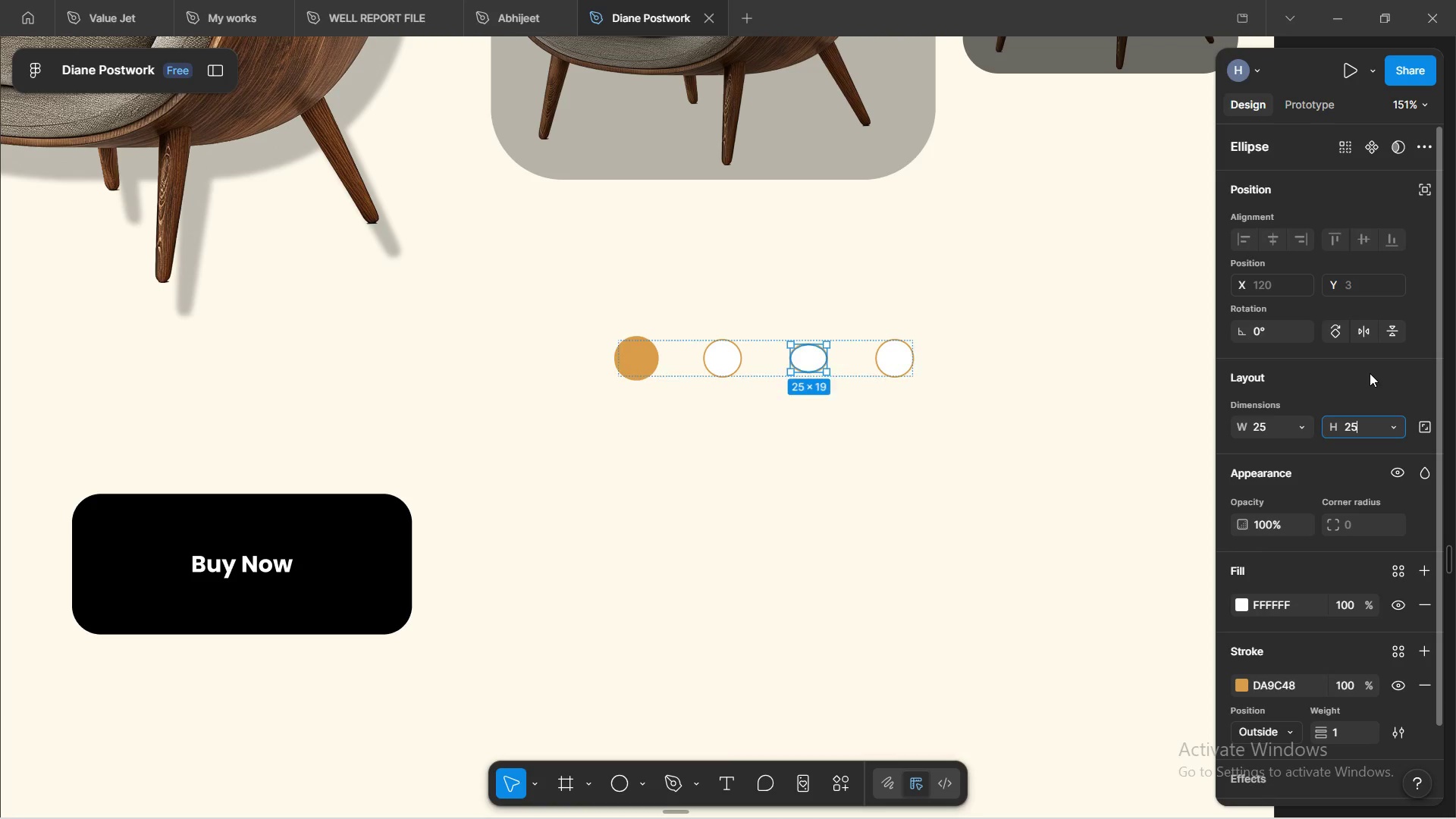 
left_click([1370, 373])
 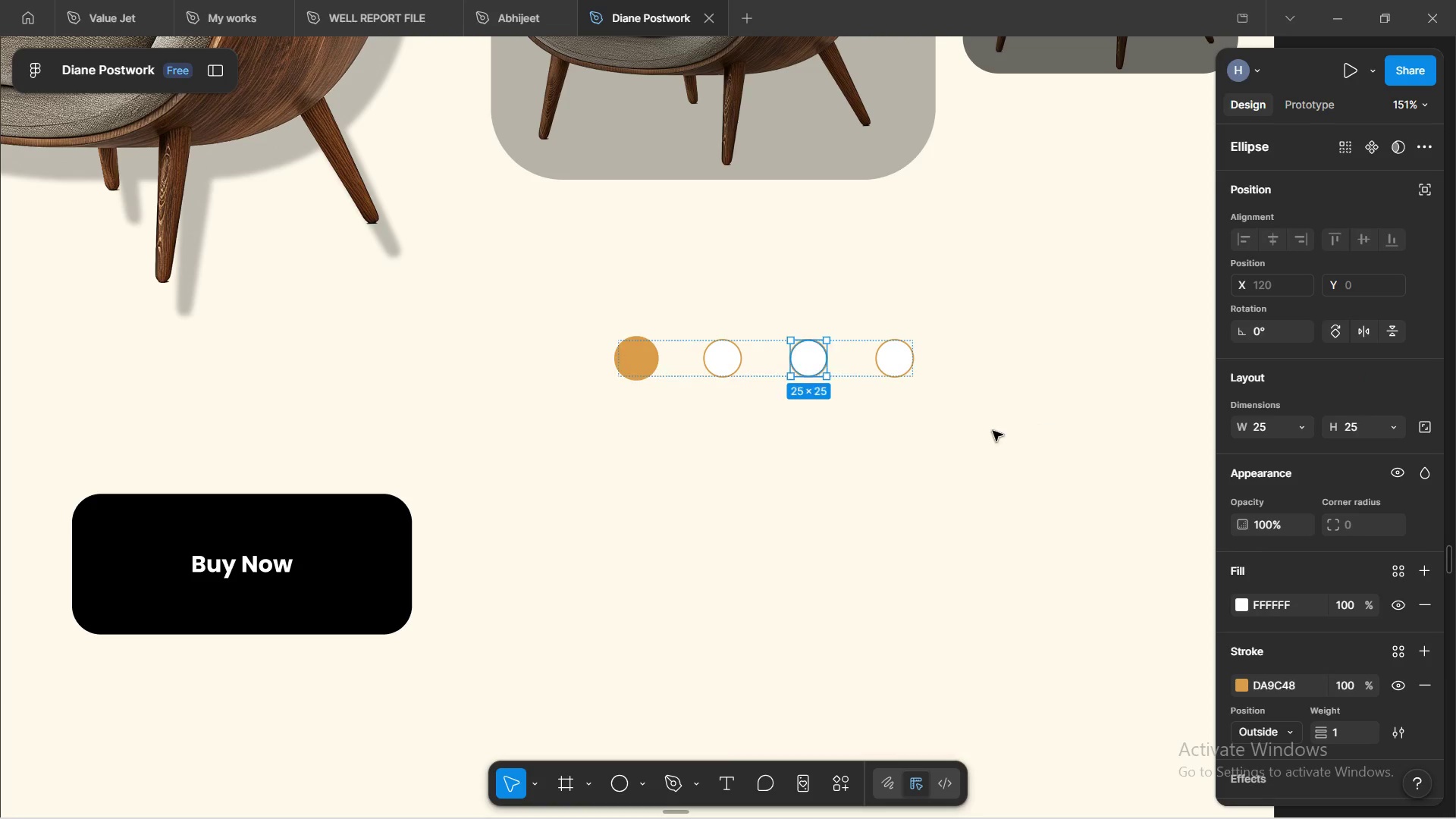 
left_click_drag(start_coordinate=[999, 431], to_coordinate=[1003, 431])
 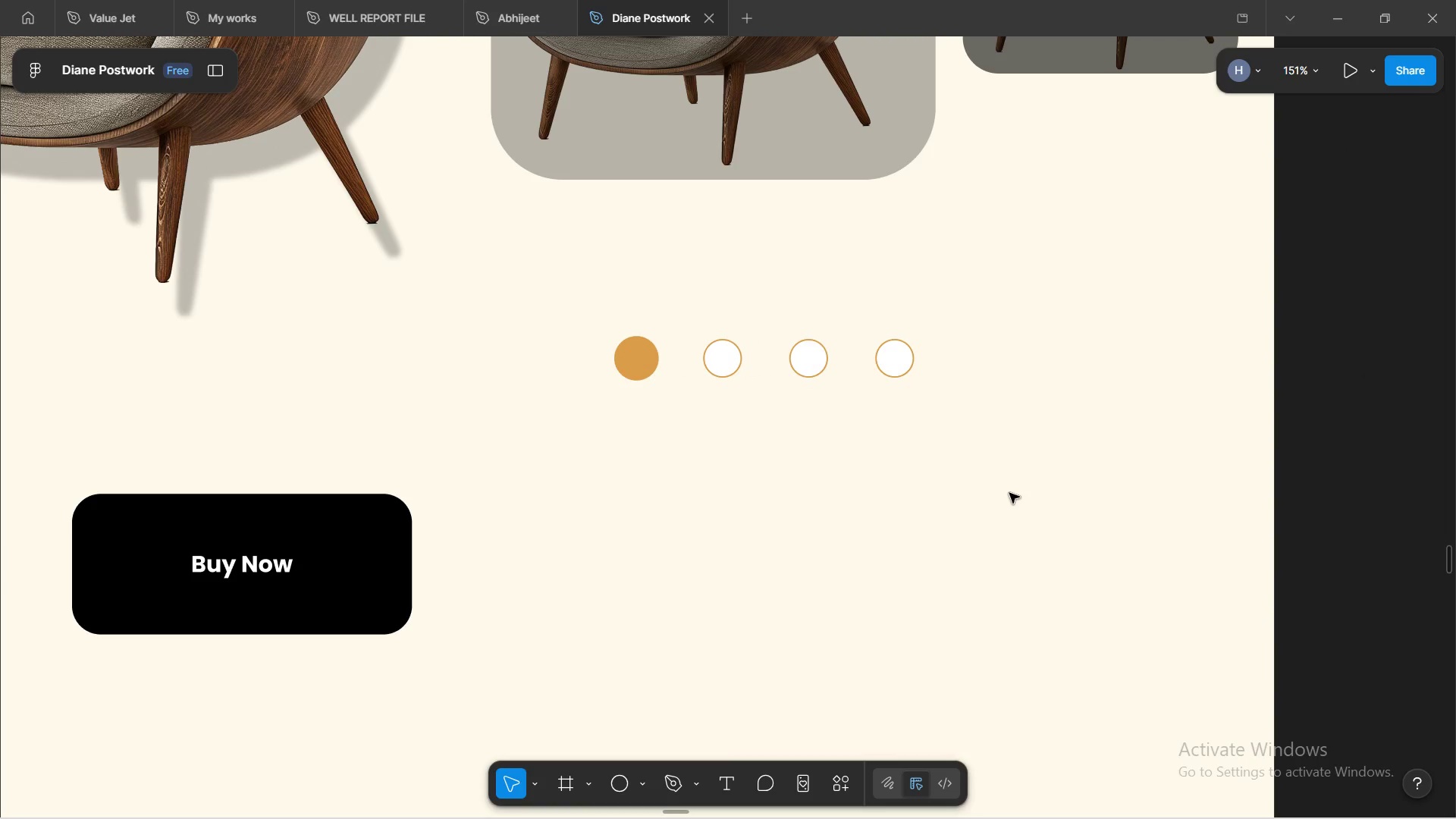 
hold_key(key=ControlLeft, duration=1.55)
scroll: coordinate [1012, 490], scroll_direction: down, amount: 3.0
 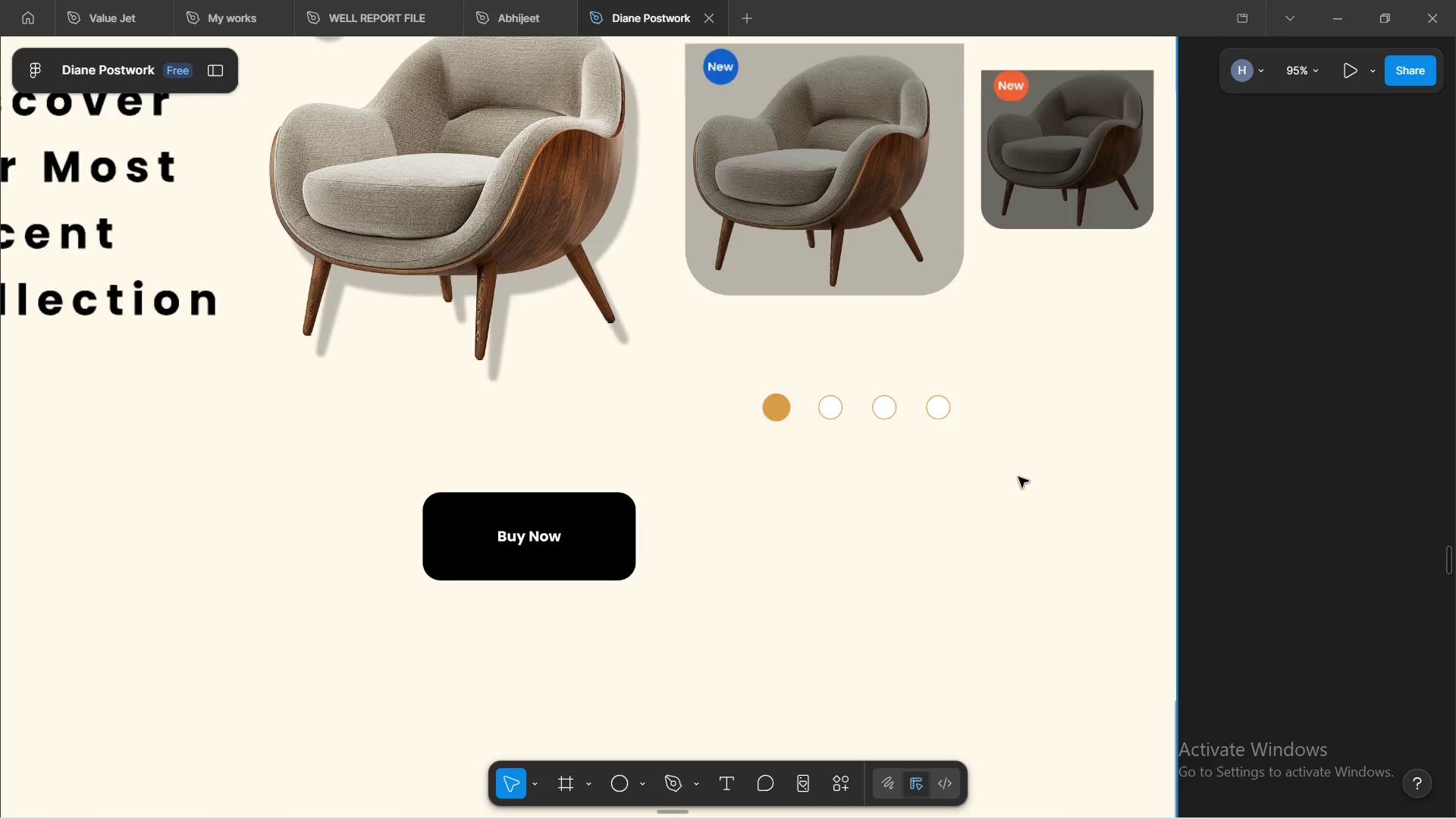 
hold_key(key=ControlLeft, duration=1.5)
 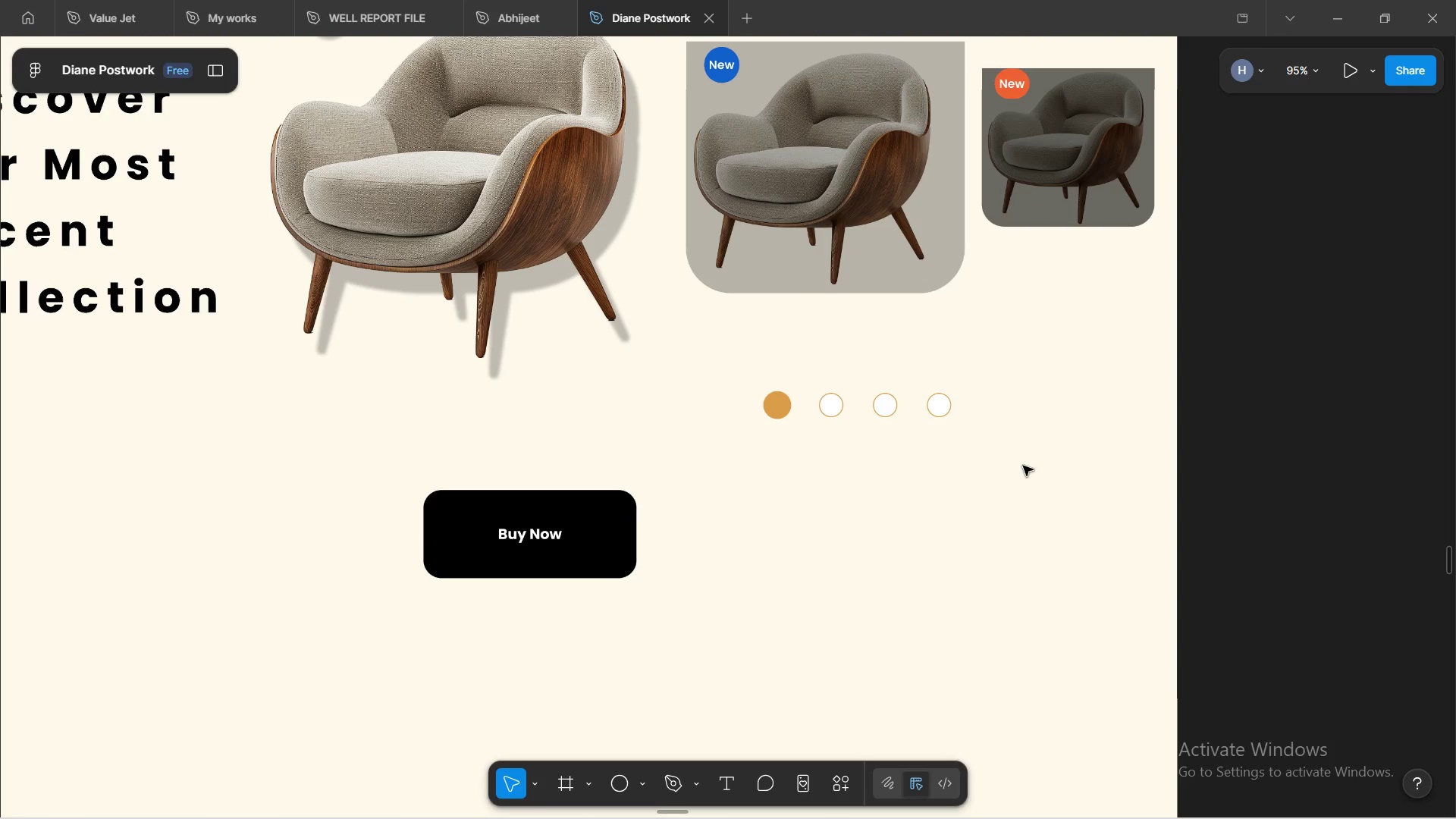 
scroll: coordinate [1018, 476], scroll_direction: up, amount: 2.0
 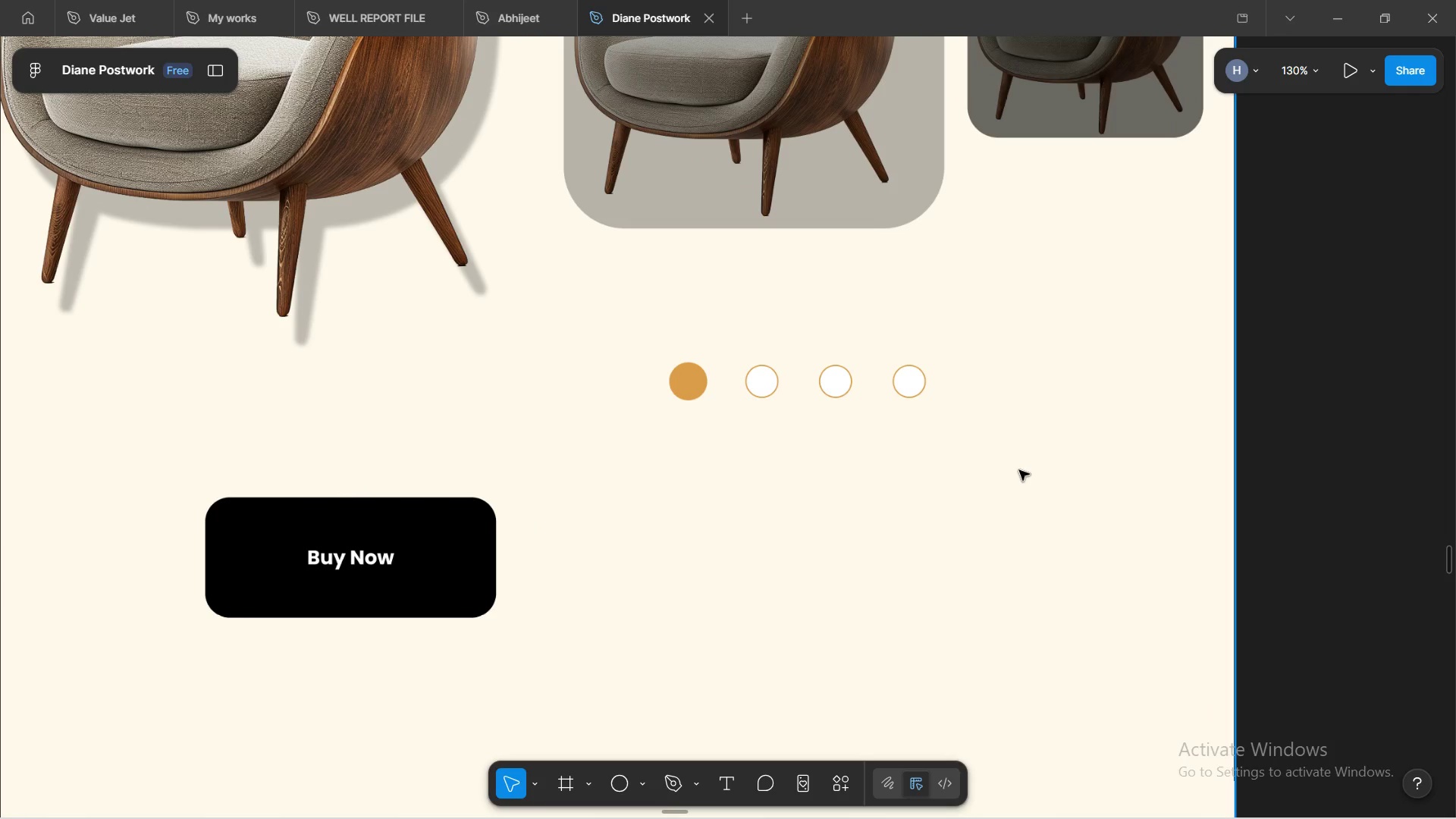 
scroll: coordinate [1019, 470], scroll_direction: down, amount: 1.0
 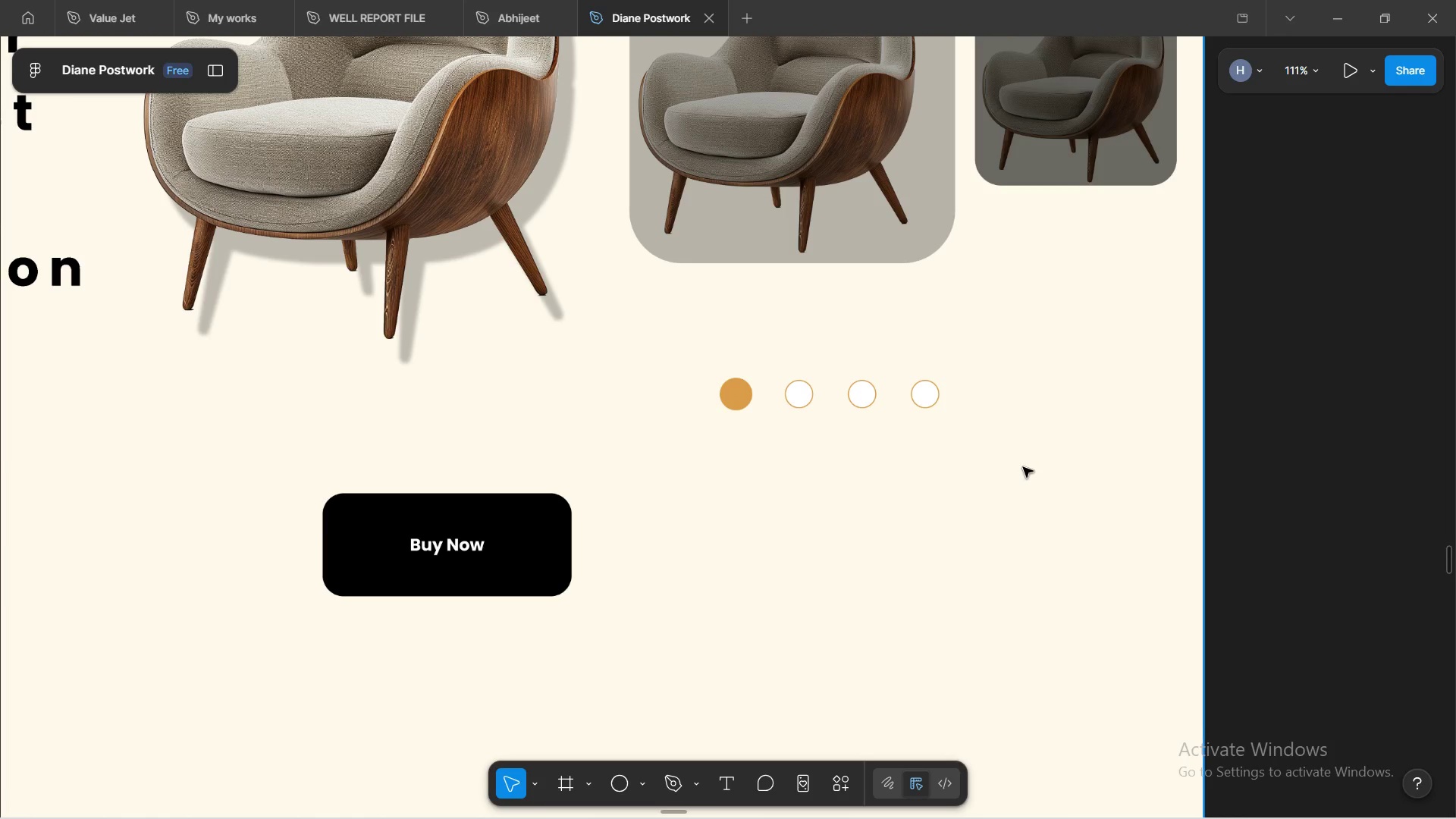 
hold_key(key=ControlLeft, duration=0.88)
 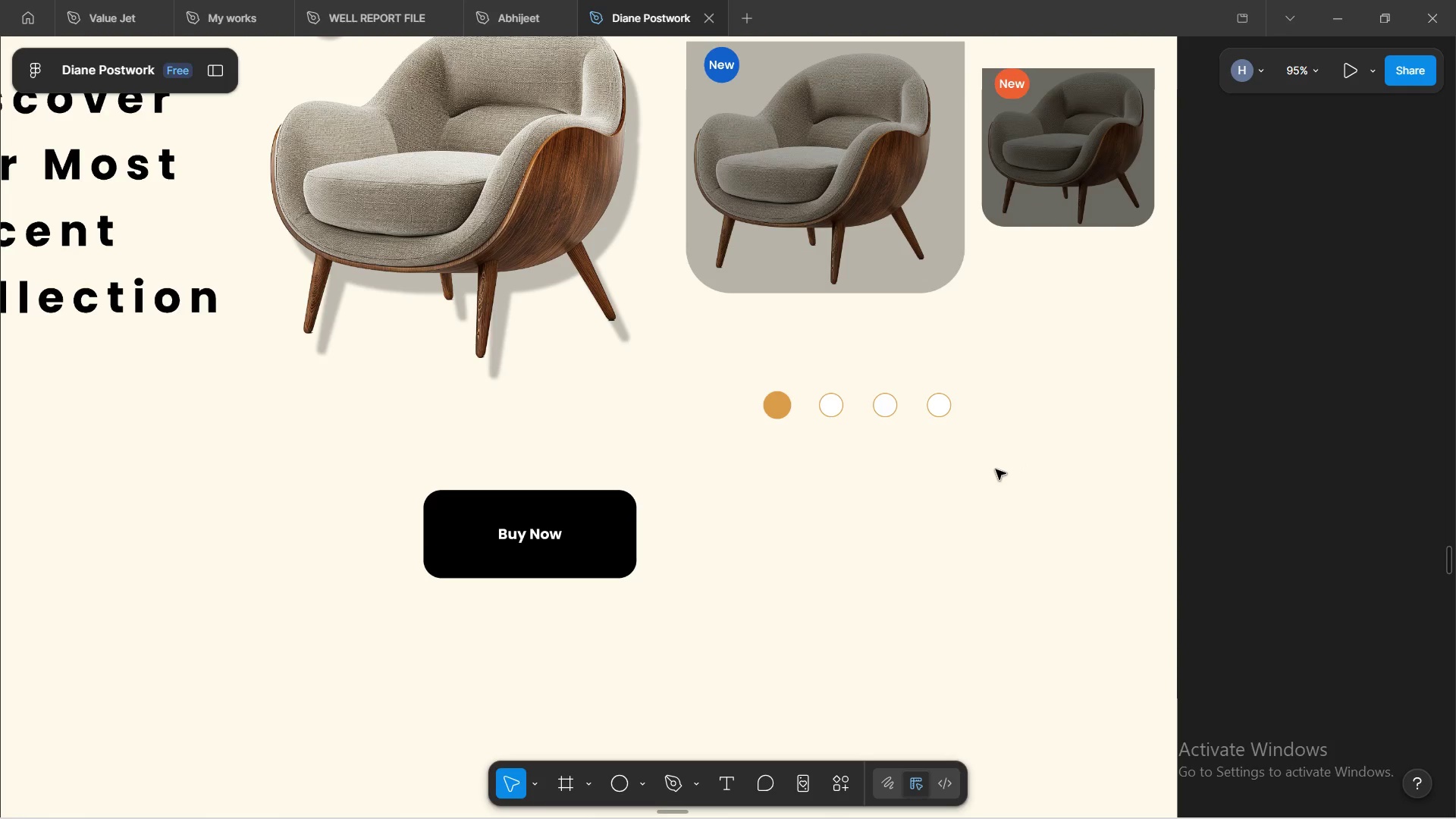 
scroll: coordinate [1023, 466], scroll_direction: down, amount: 1.0
 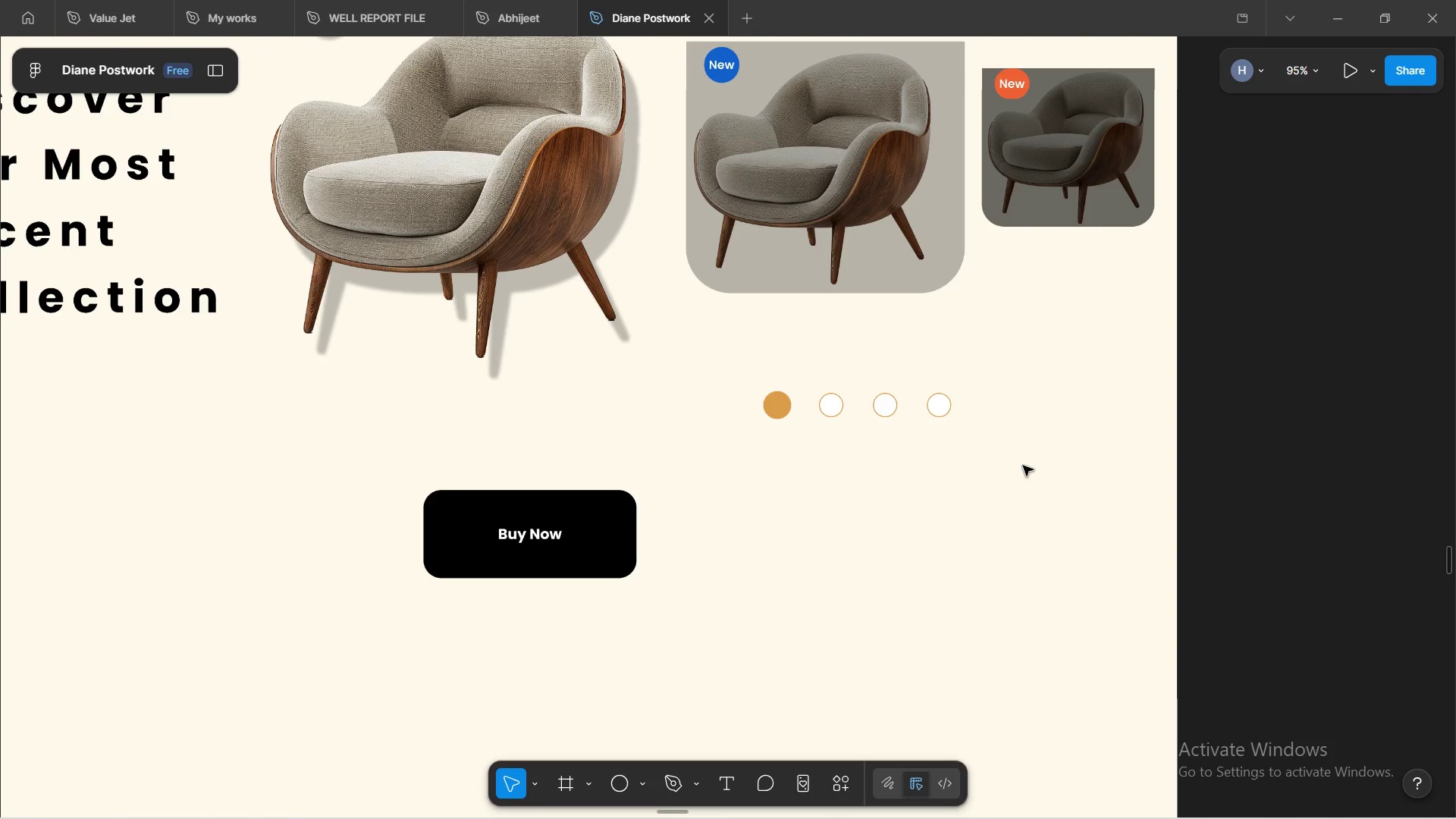 
hold_key(key=ShiftLeft, duration=1.38)
scroll: coordinate [997, 469], scroll_direction: up, amount: 4.0
 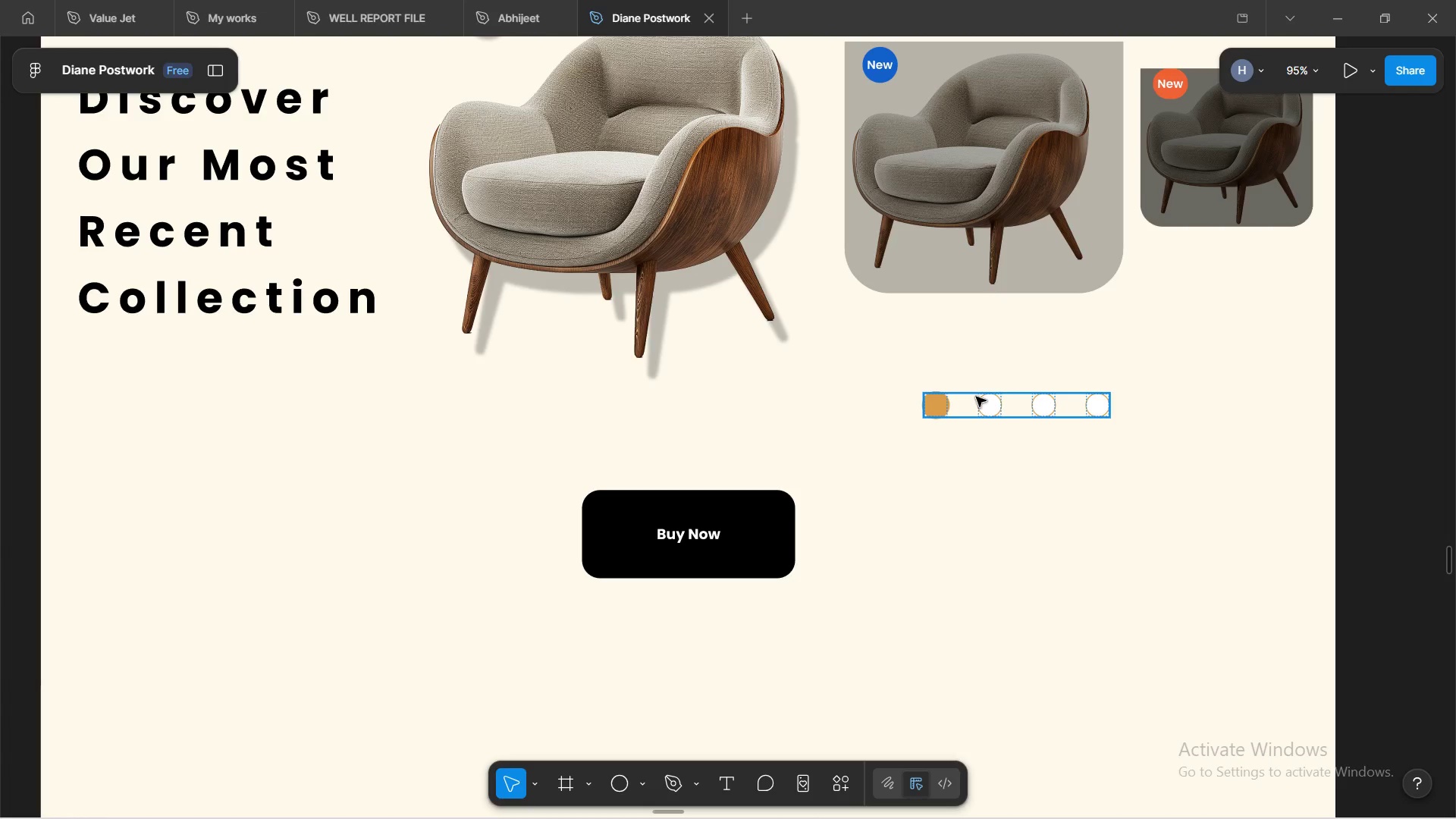 
wait(119.61)
 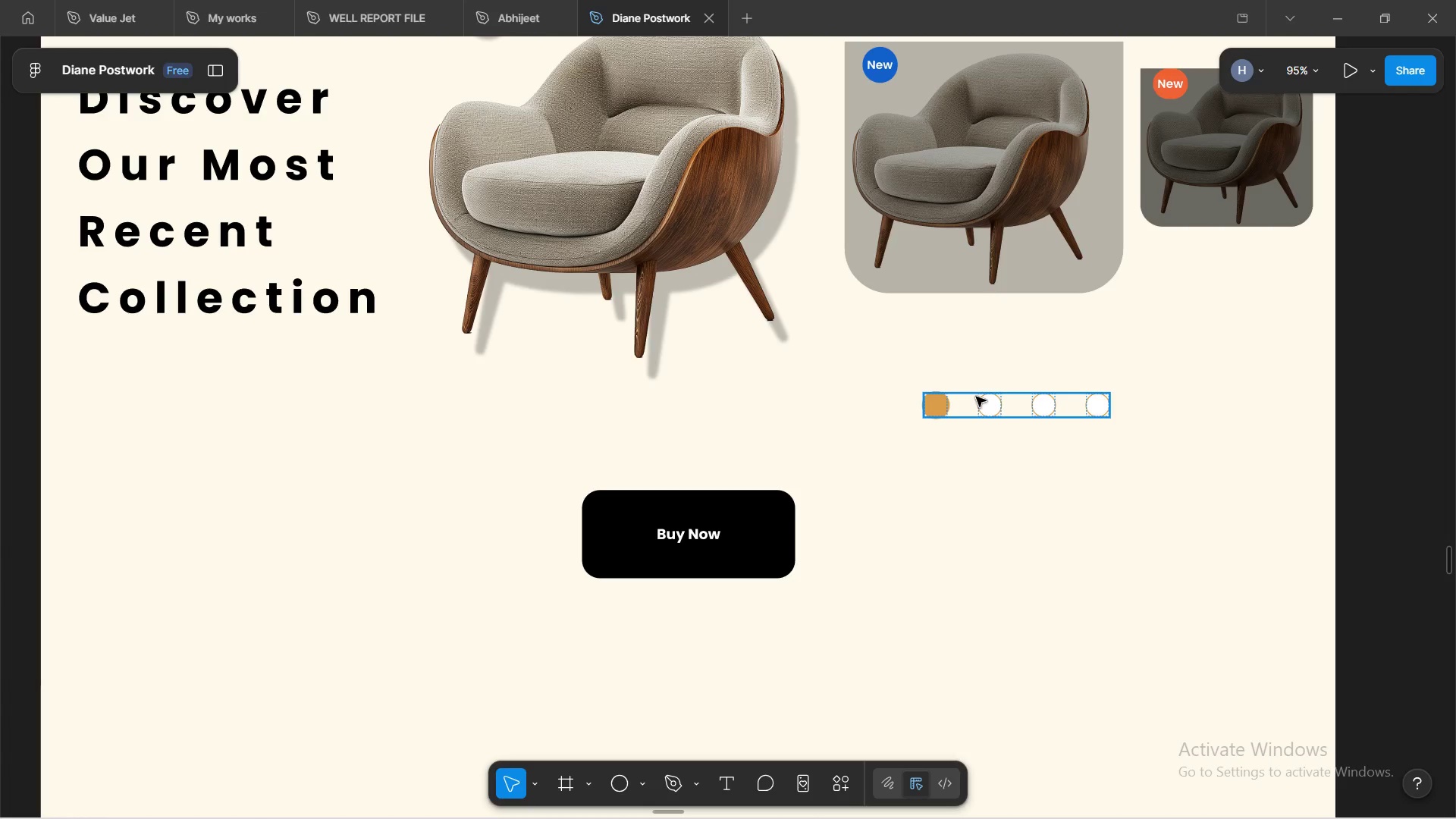 
scroll: coordinate [1351, 539], scroll_direction: down, amount: 18.0
 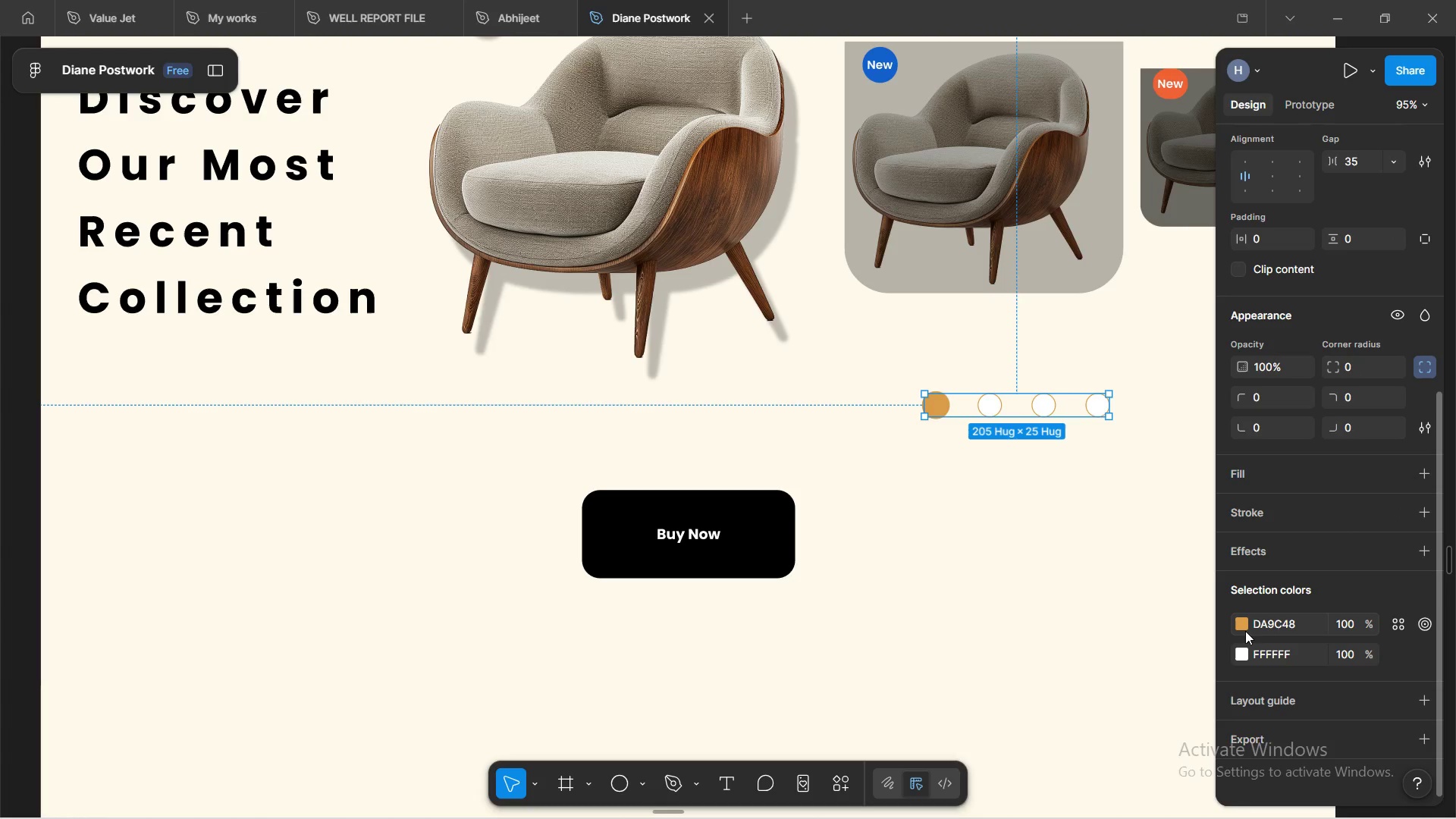 
left_click([1242, 627])
 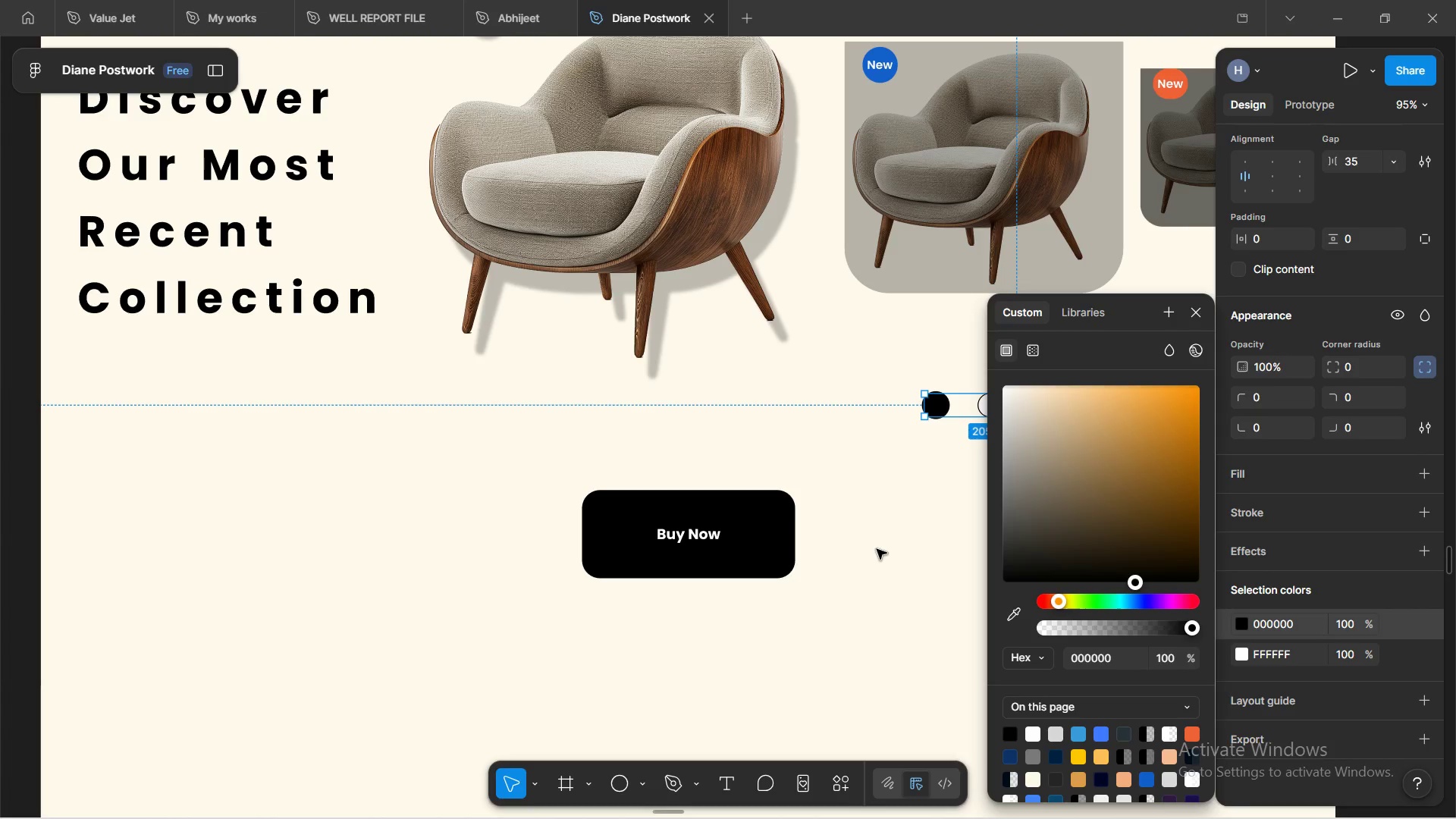 
wait(10.64)
 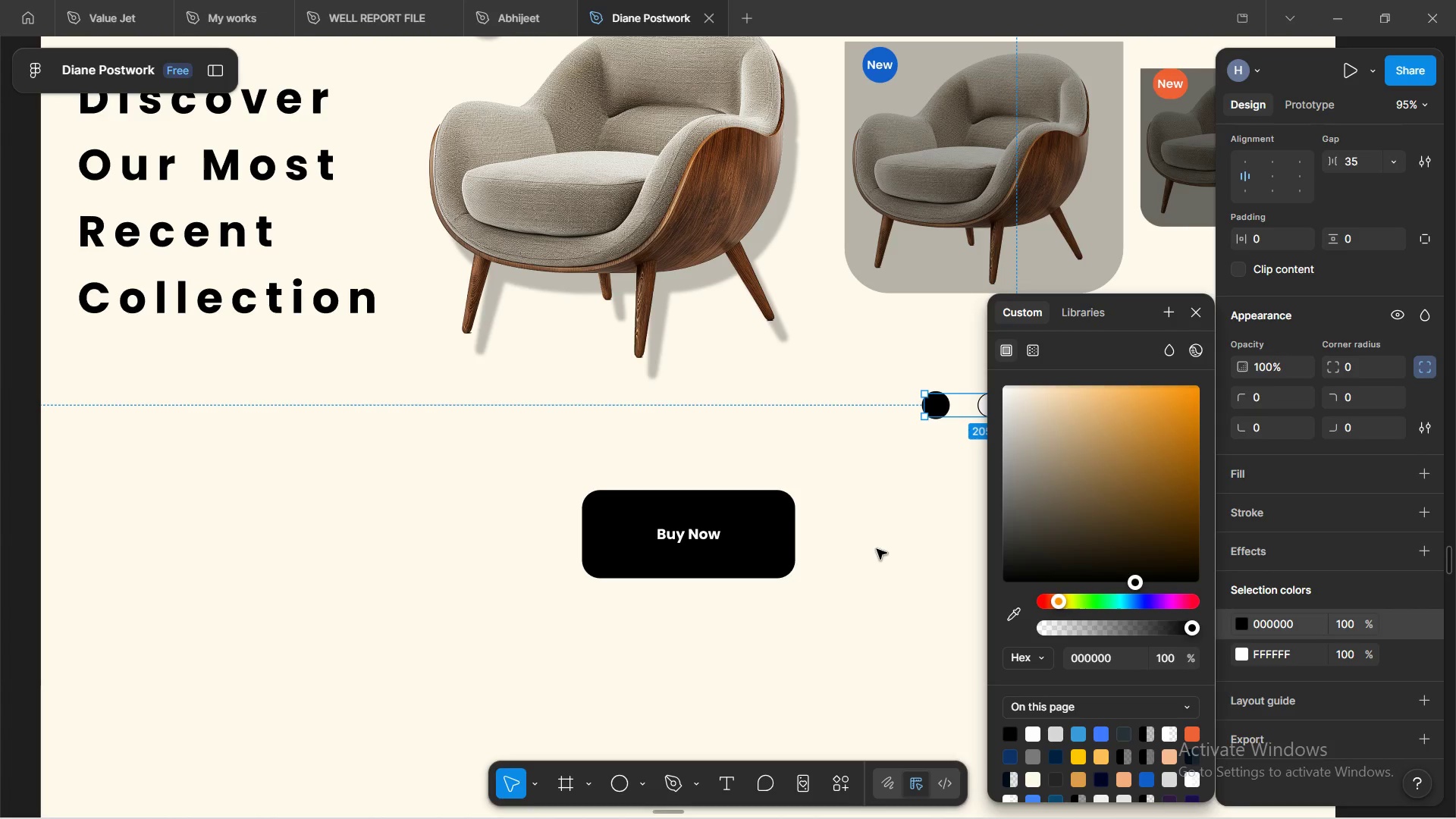 
hold_key(key=ShiftLeft, duration=0.91)
scroll: coordinate [854, 610], scroll_direction: down, amount: 6.0
 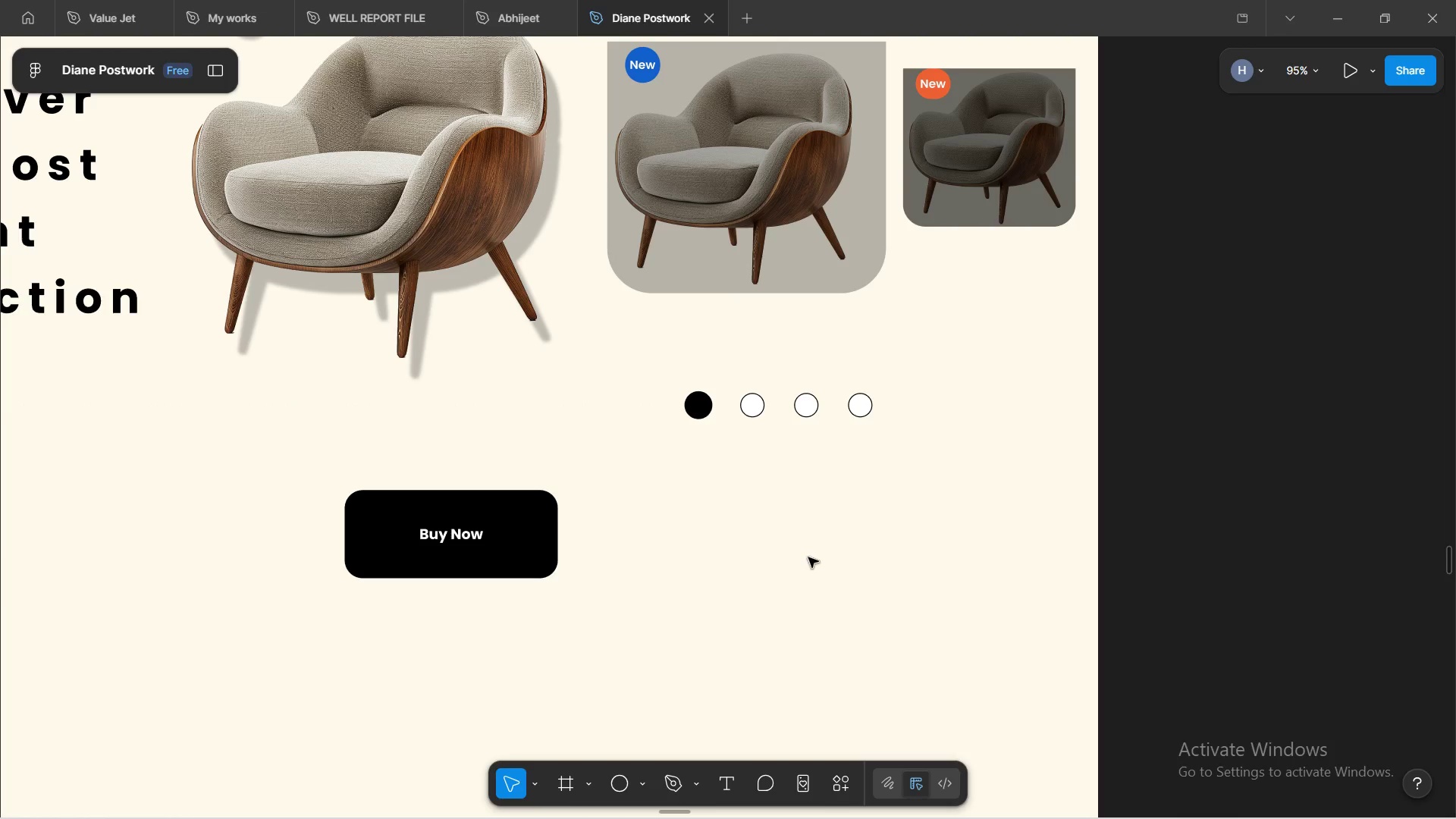 
hold_key(key=ControlLeft, duration=1.53)
scroll: coordinate [821, 571], scroll_direction: down, amount: 5.0
 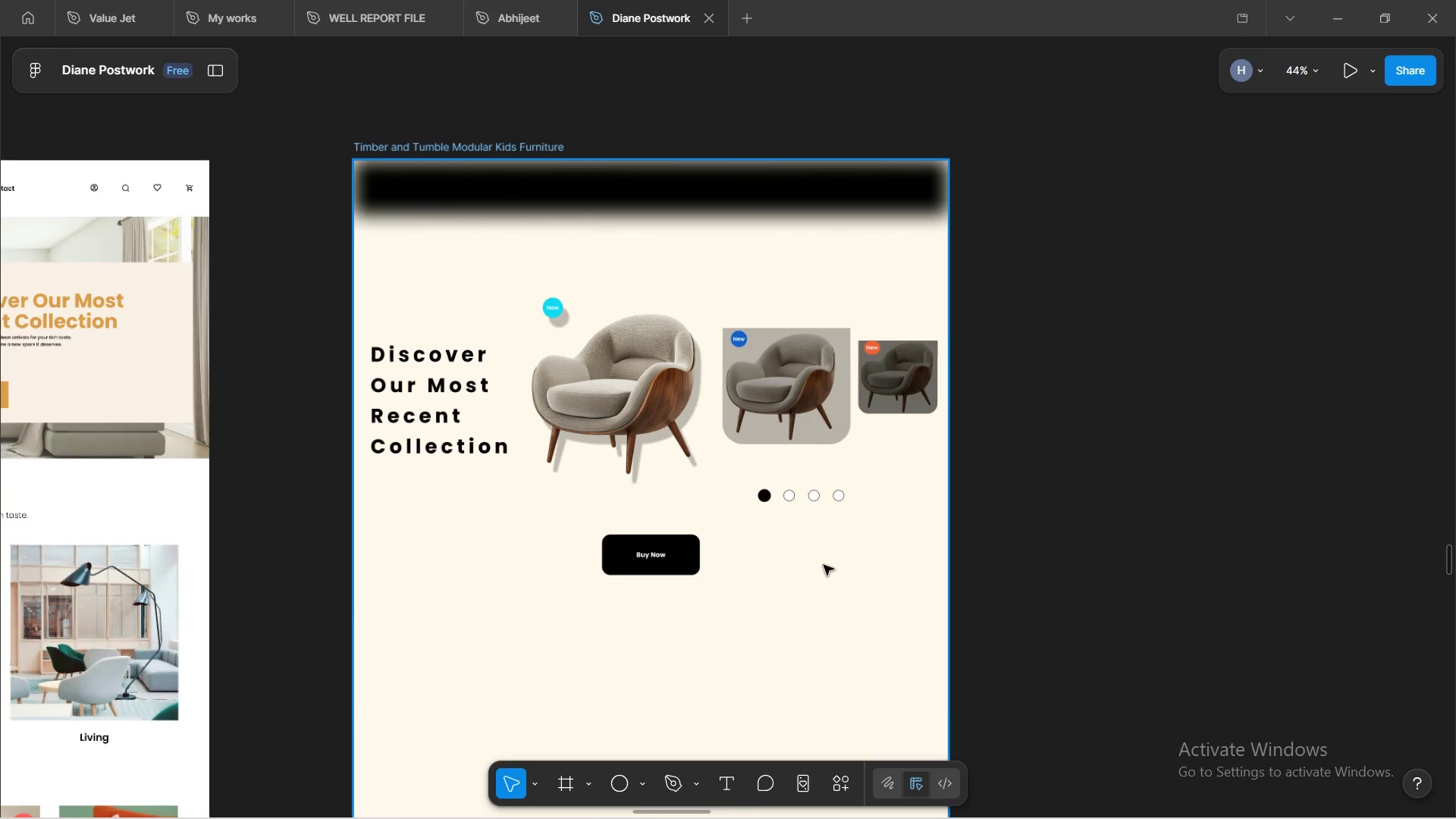 
hold_key(key=ControlLeft, duration=0.72)
scroll: coordinate [824, 563], scroll_direction: down, amount: 1.0
 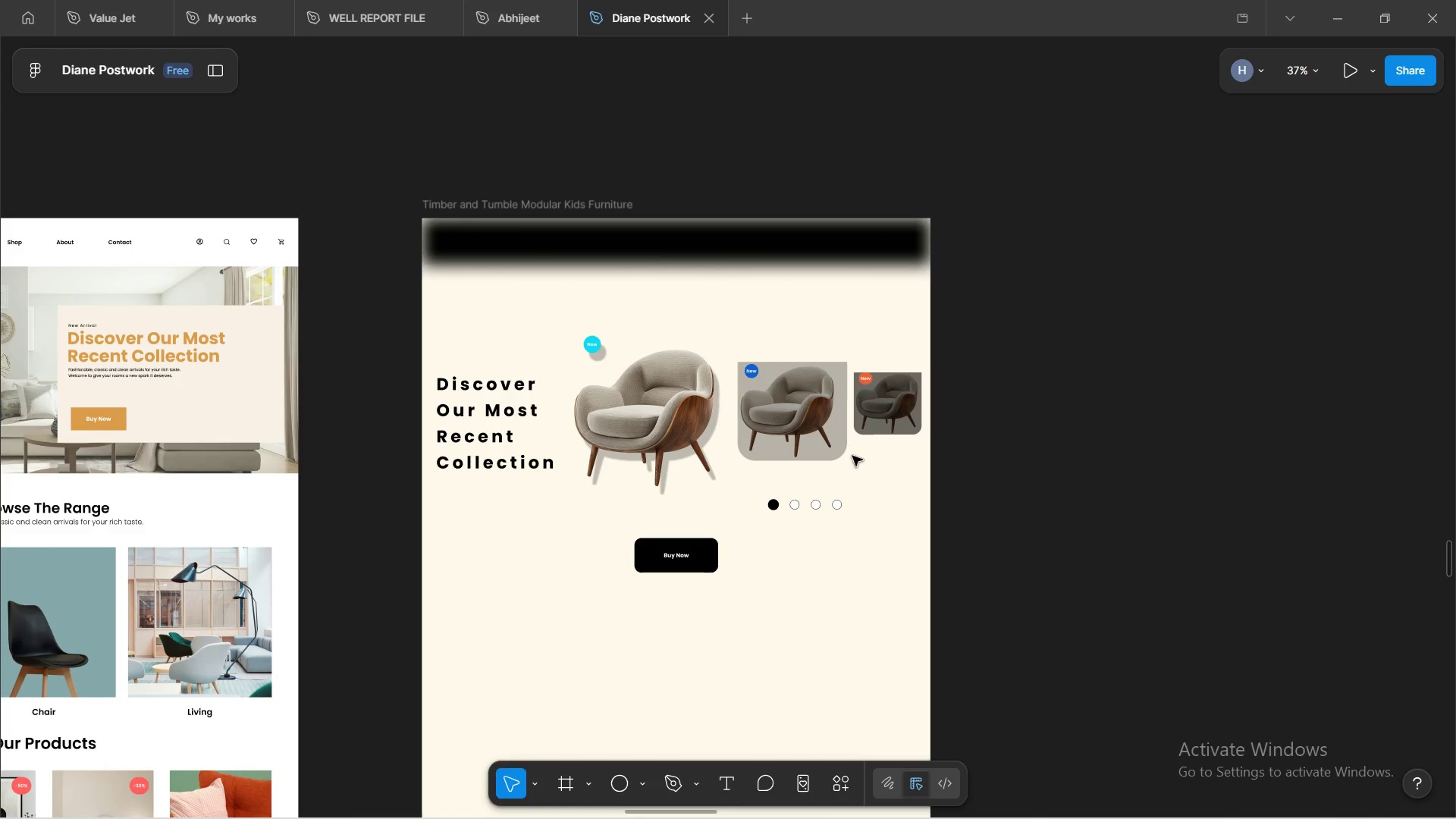 
wait(15.24)
 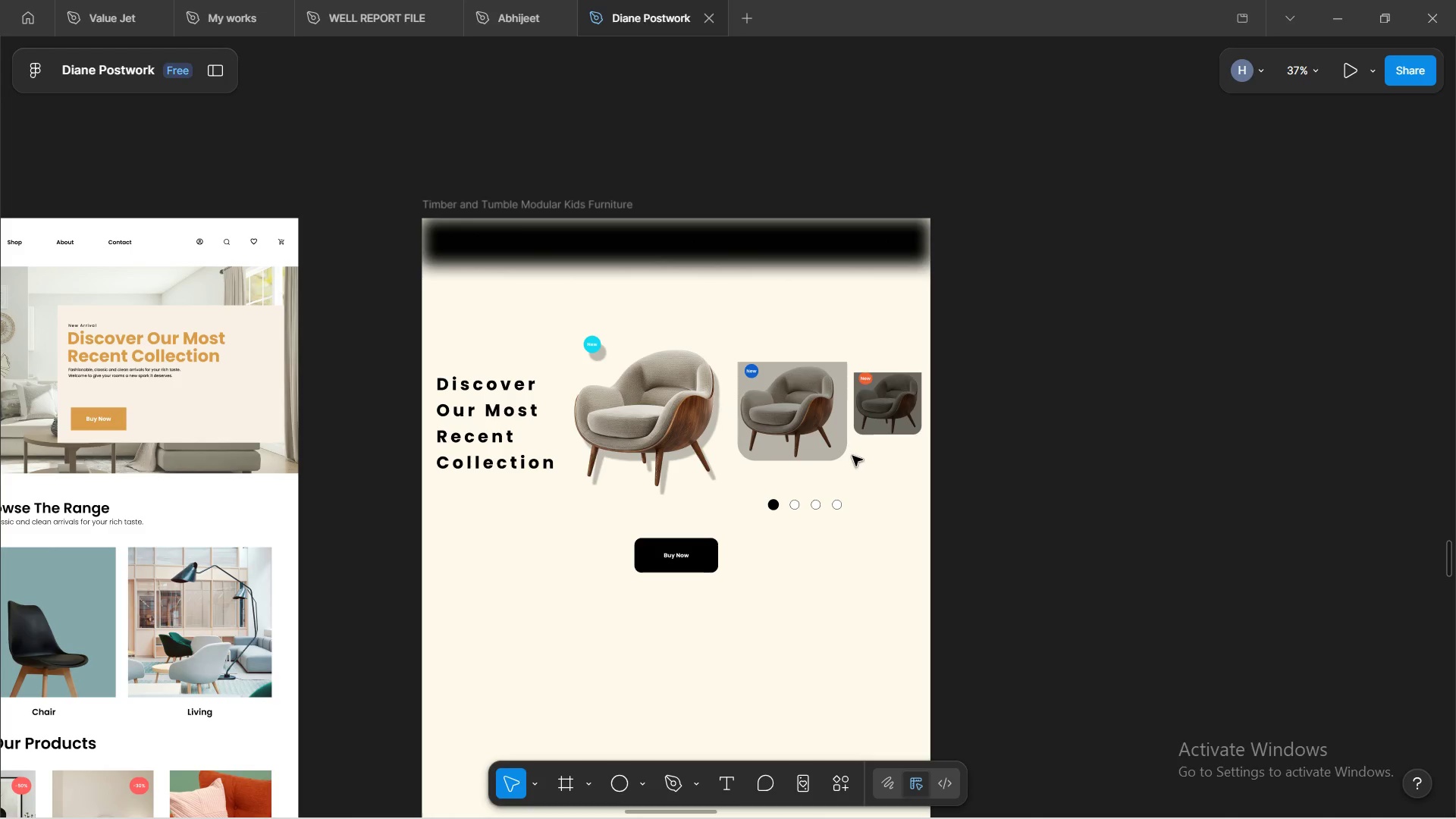 
hold_key(key=ControlLeft, duration=0.84)
scroll: coordinate [835, 491], scroll_direction: up, amount: 4.0
 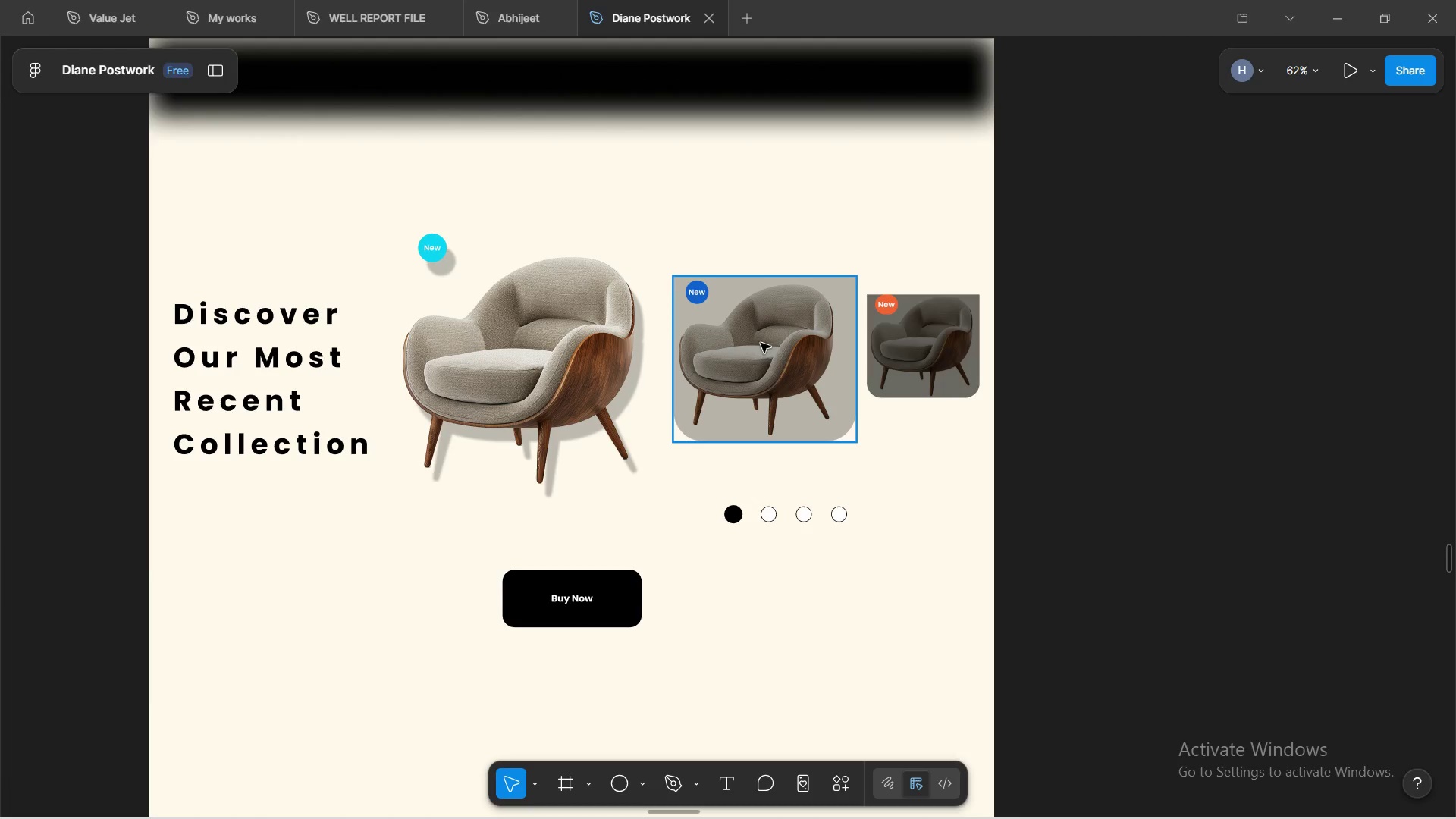 
wait(6.97)
 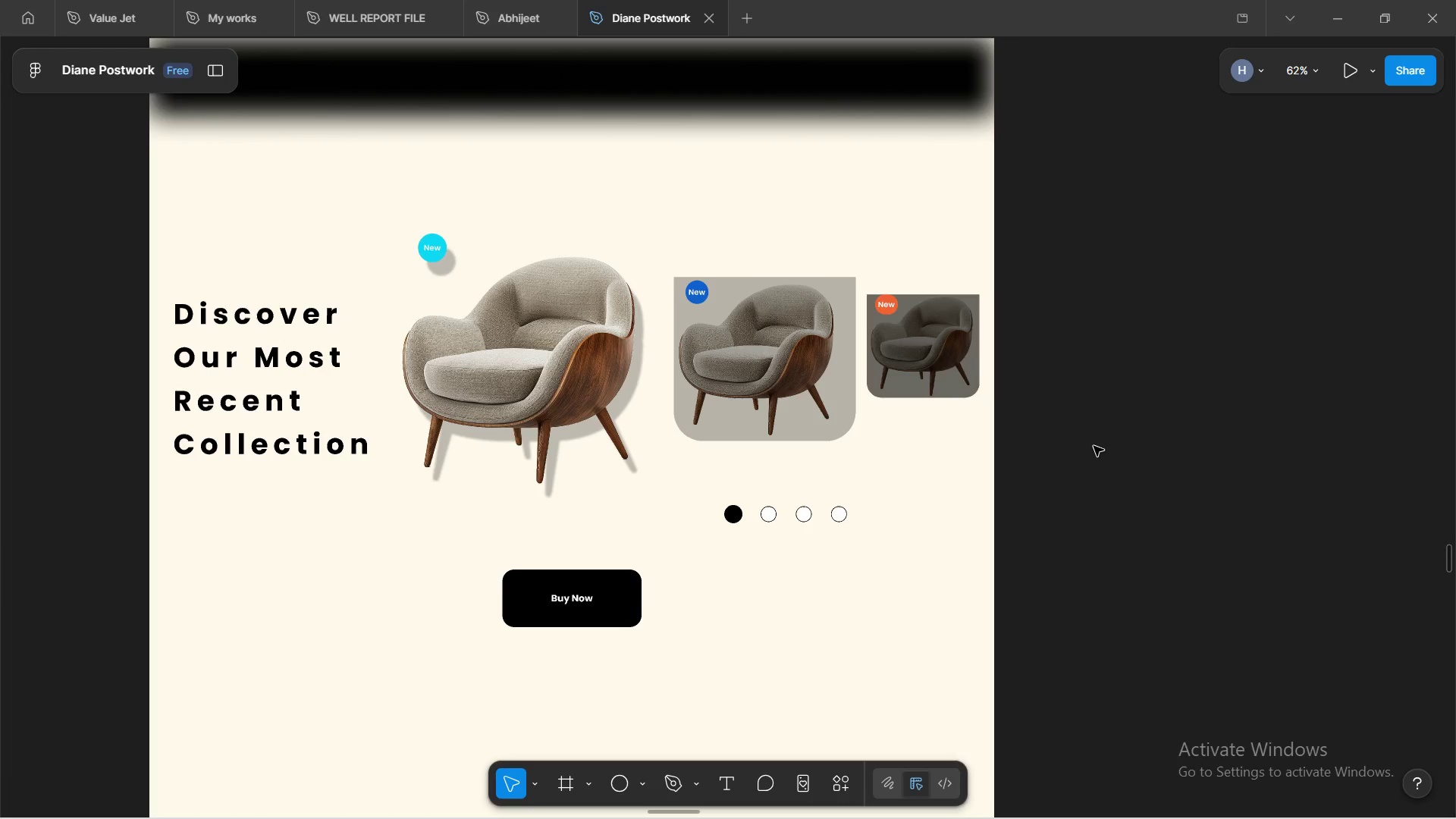 
left_click([442, 250])
 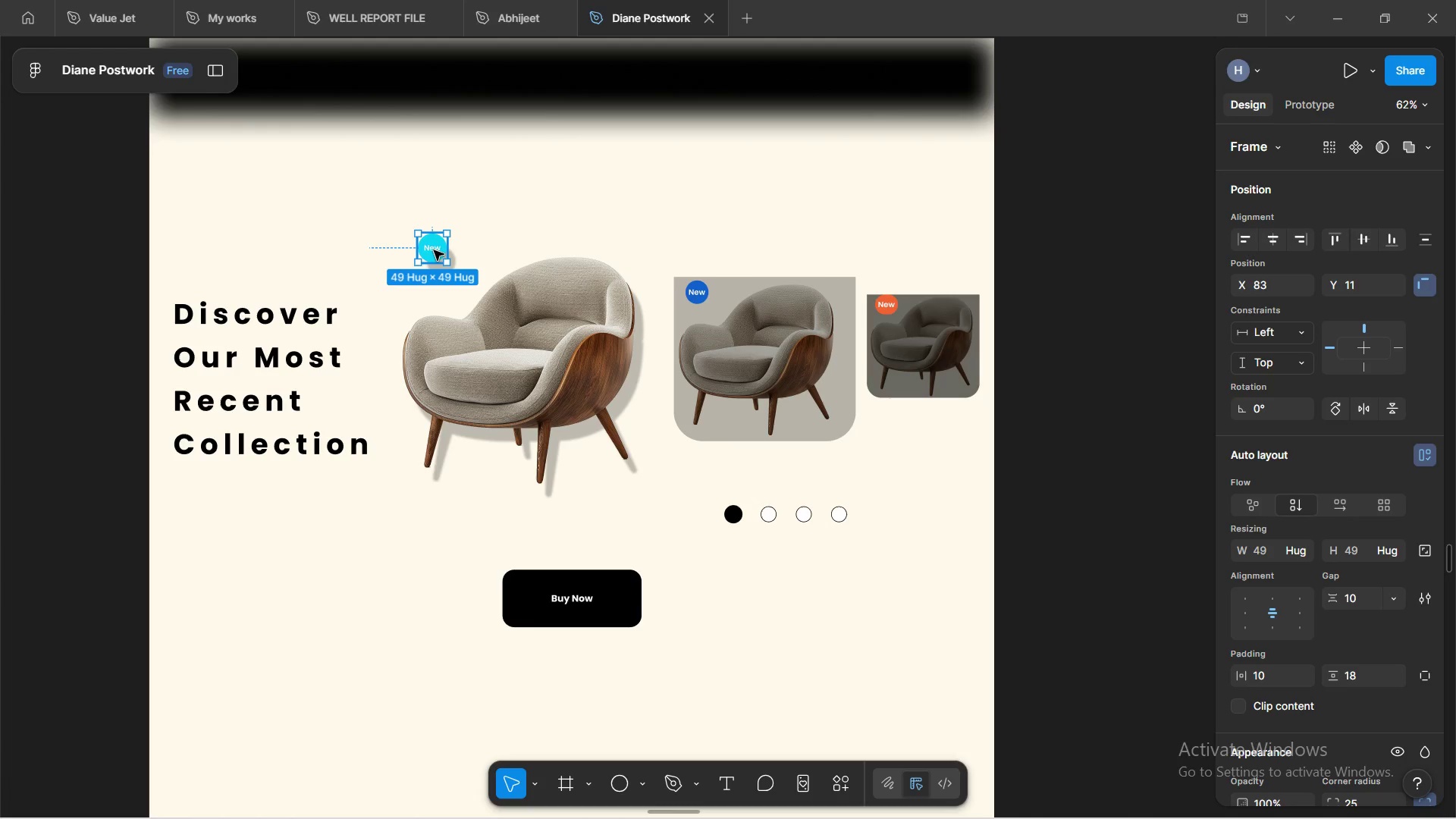 
left_click_drag(start_coordinate=[435, 248], to_coordinate=[438, 268])
 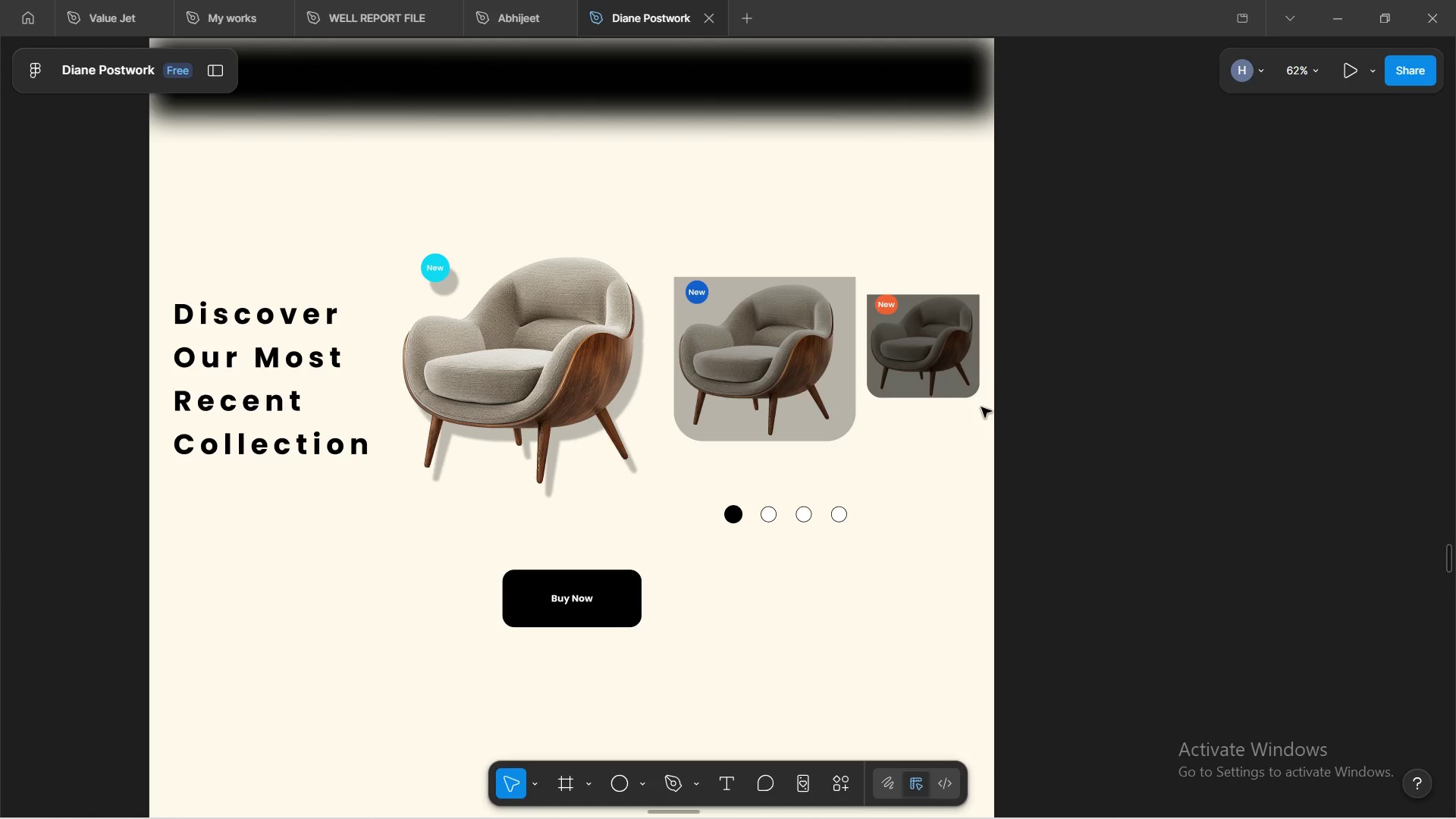 
hold_key(key=ShiftLeft, duration=0.94)
scroll: coordinate [915, 377], scroll_direction: up, amount: 6.0
 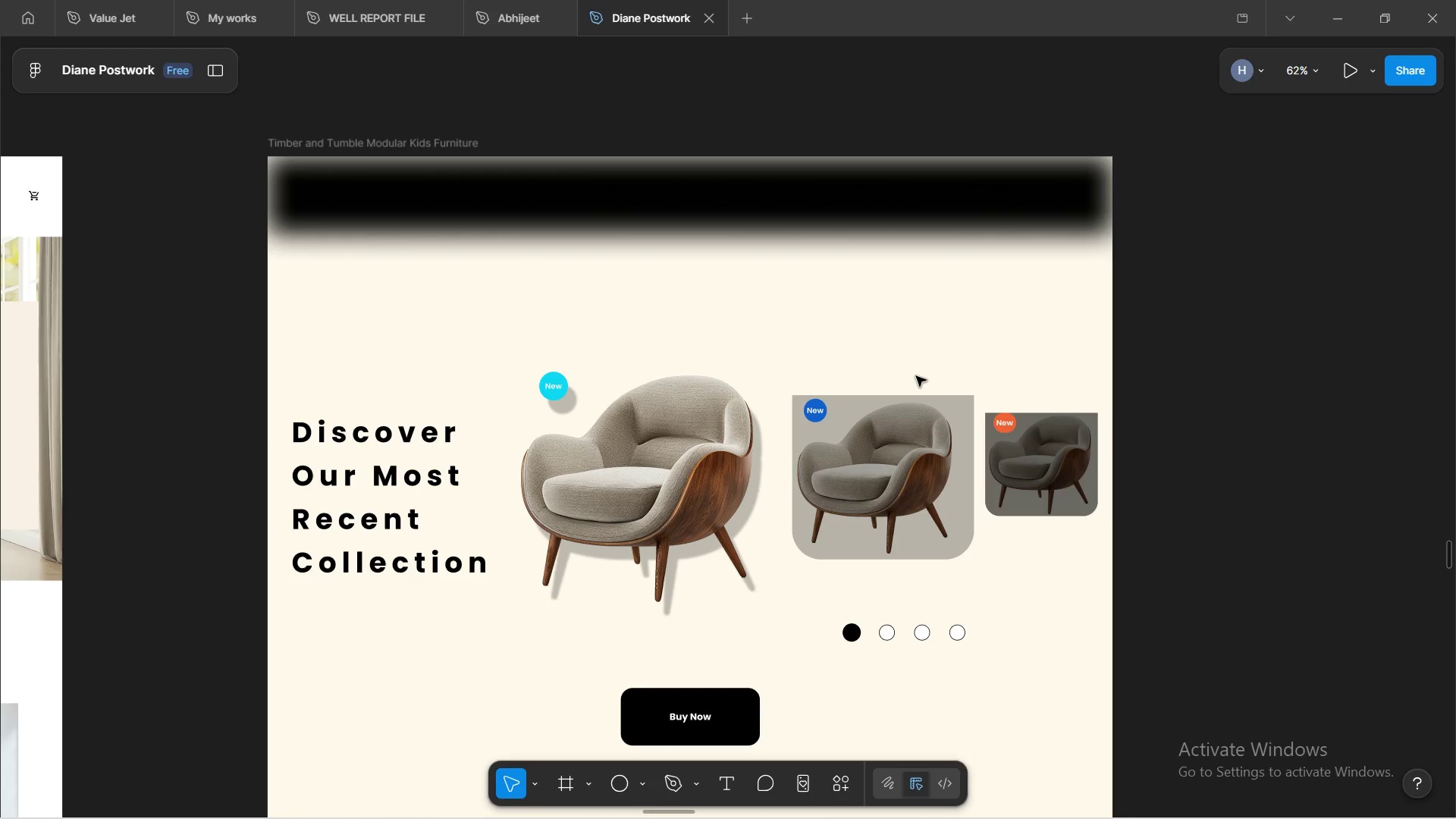 
wait(8.11)
 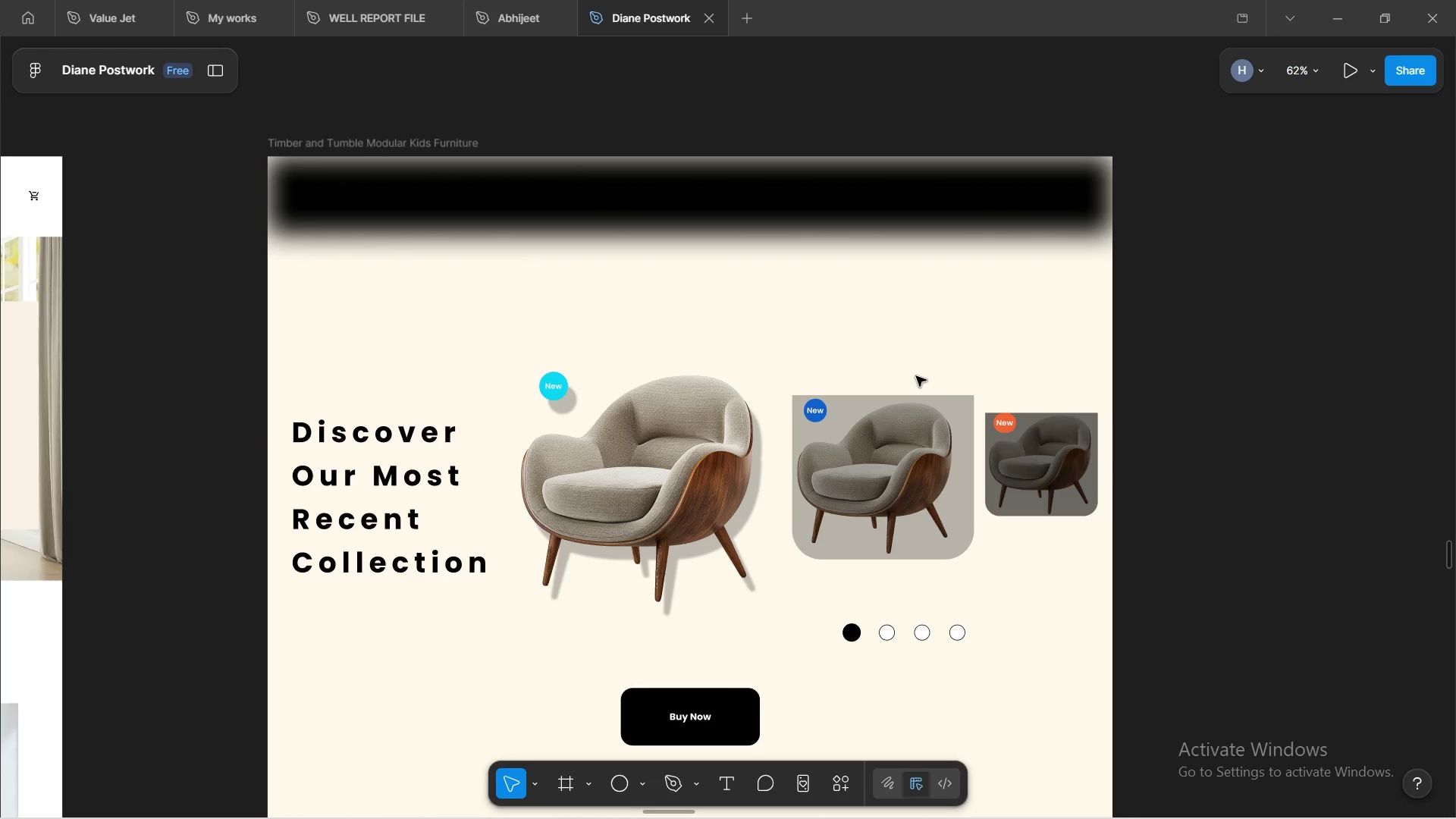 
scroll: coordinate [885, 361], scroll_direction: down, amount: 6.0
 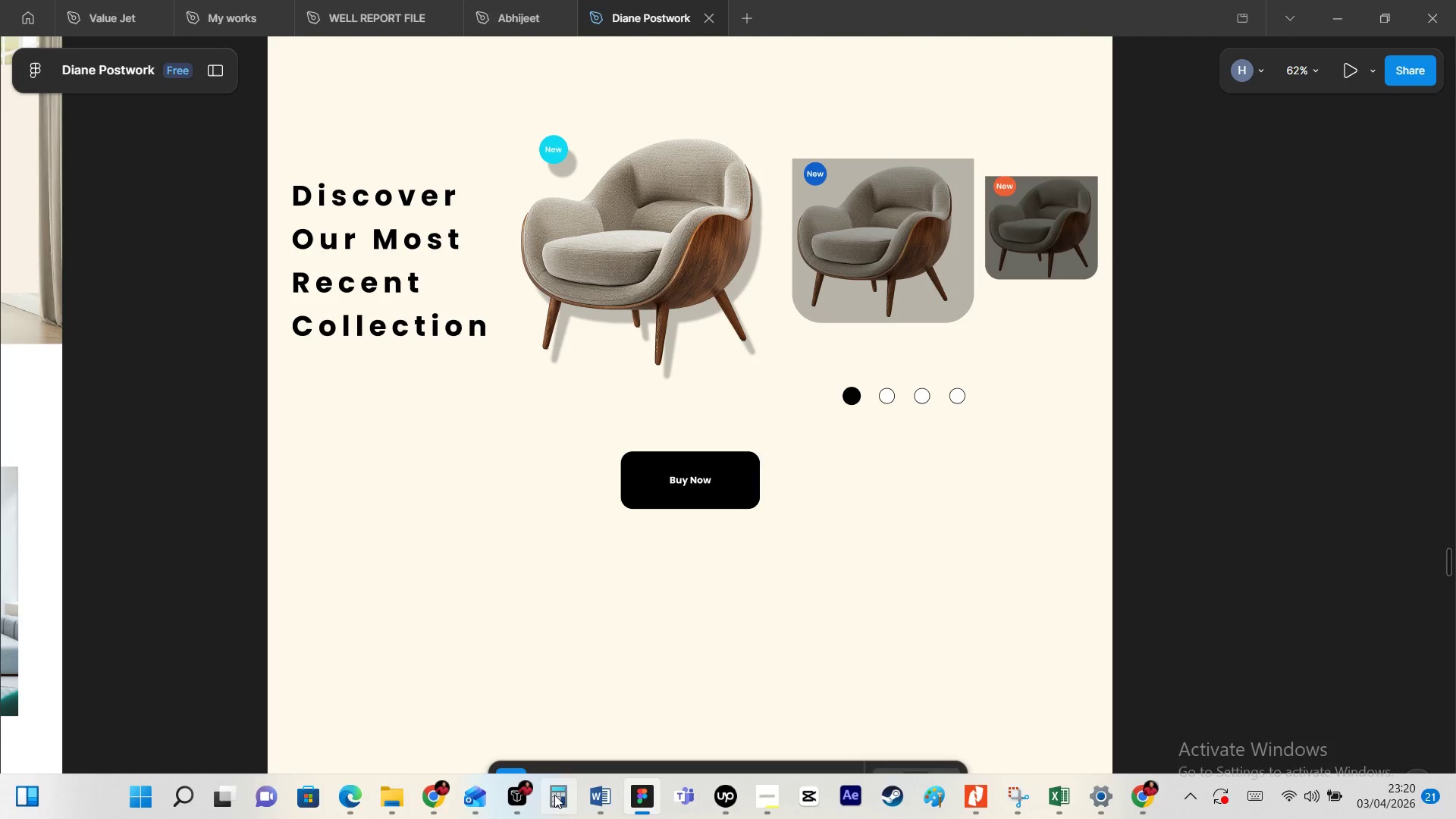 
mouse_move([782, 766])